 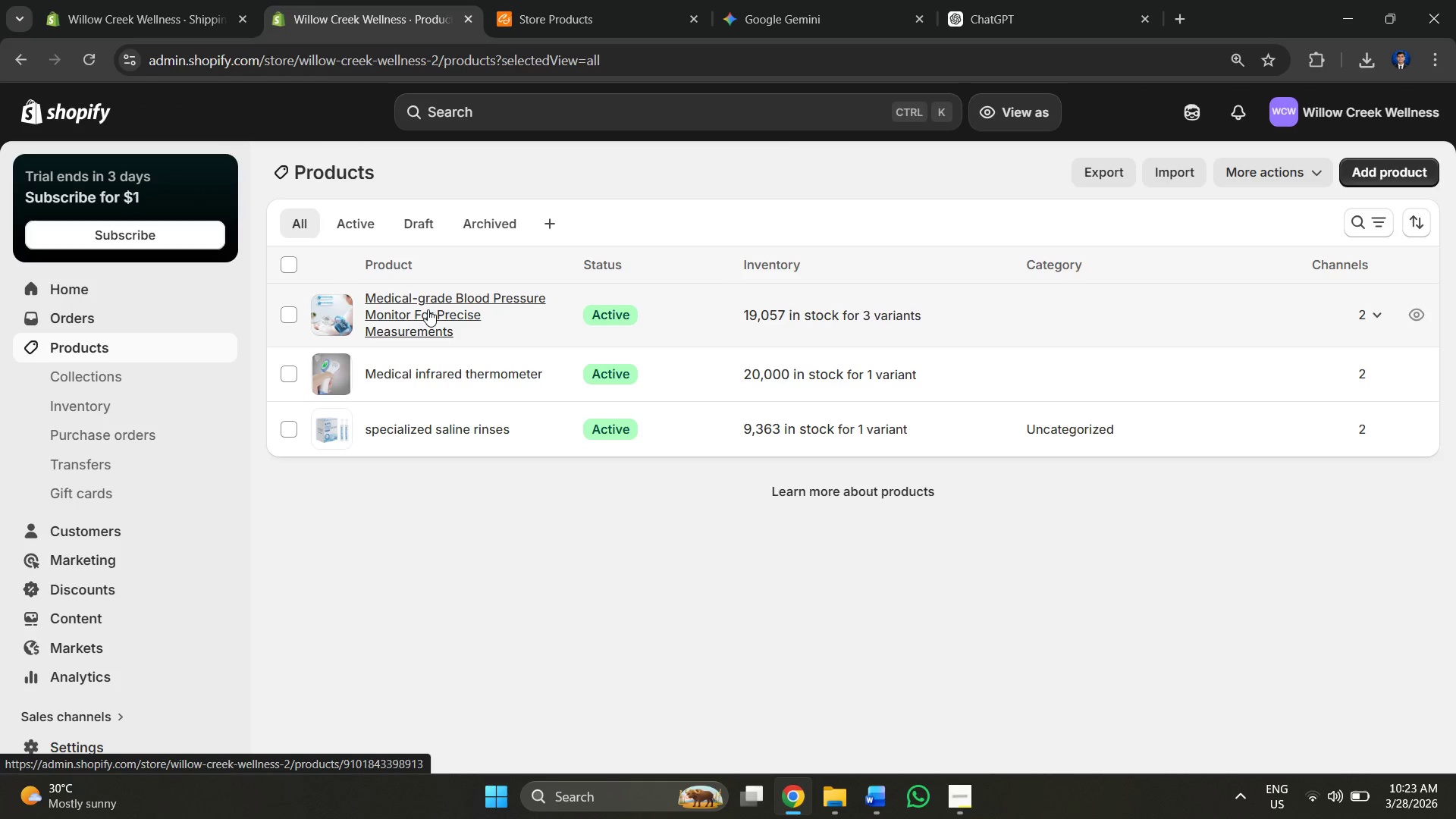 
left_click_drag(start_coordinate=[829, 261], to_coordinate=[319, 259])
 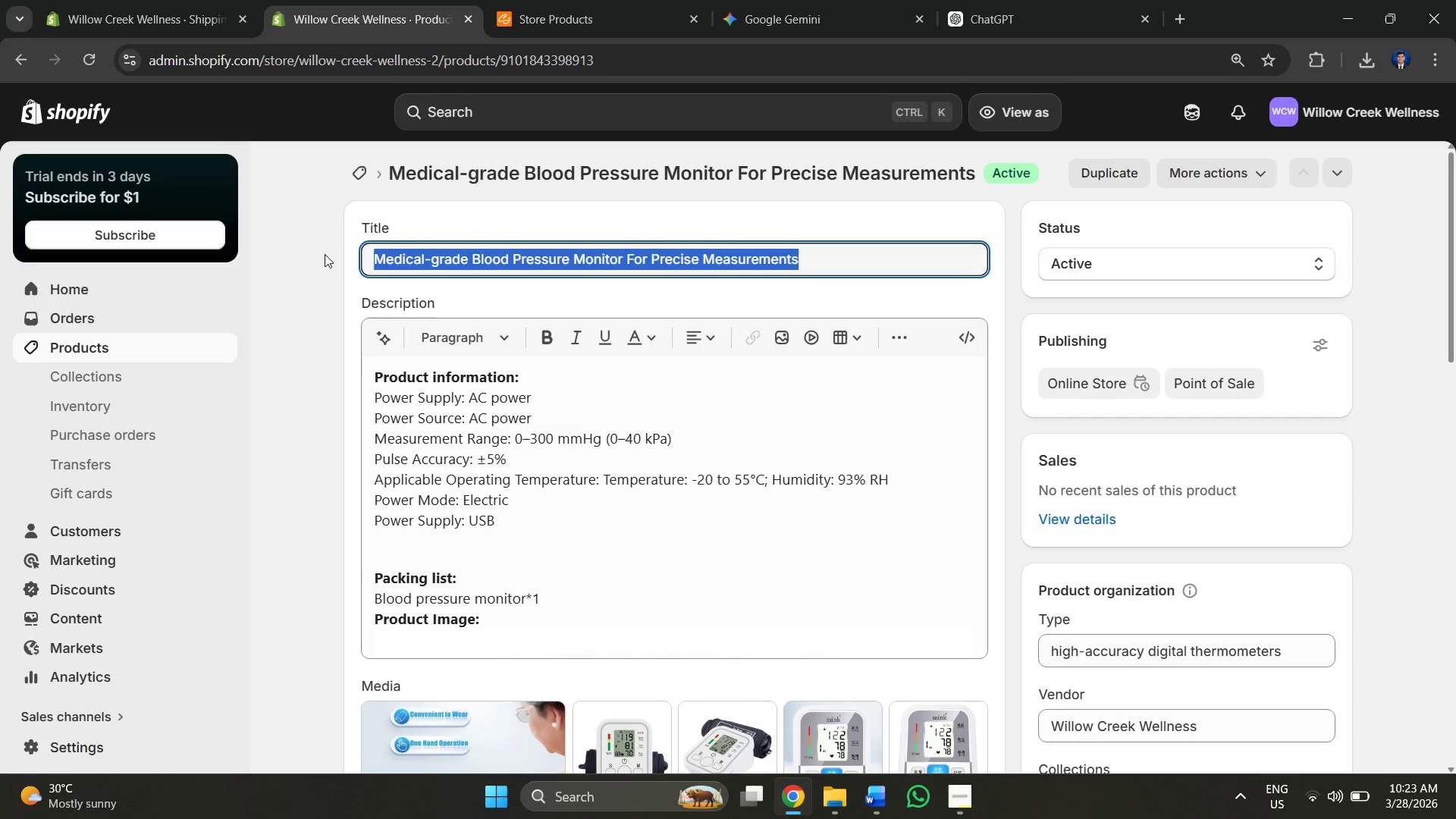 
key(Control+C)
 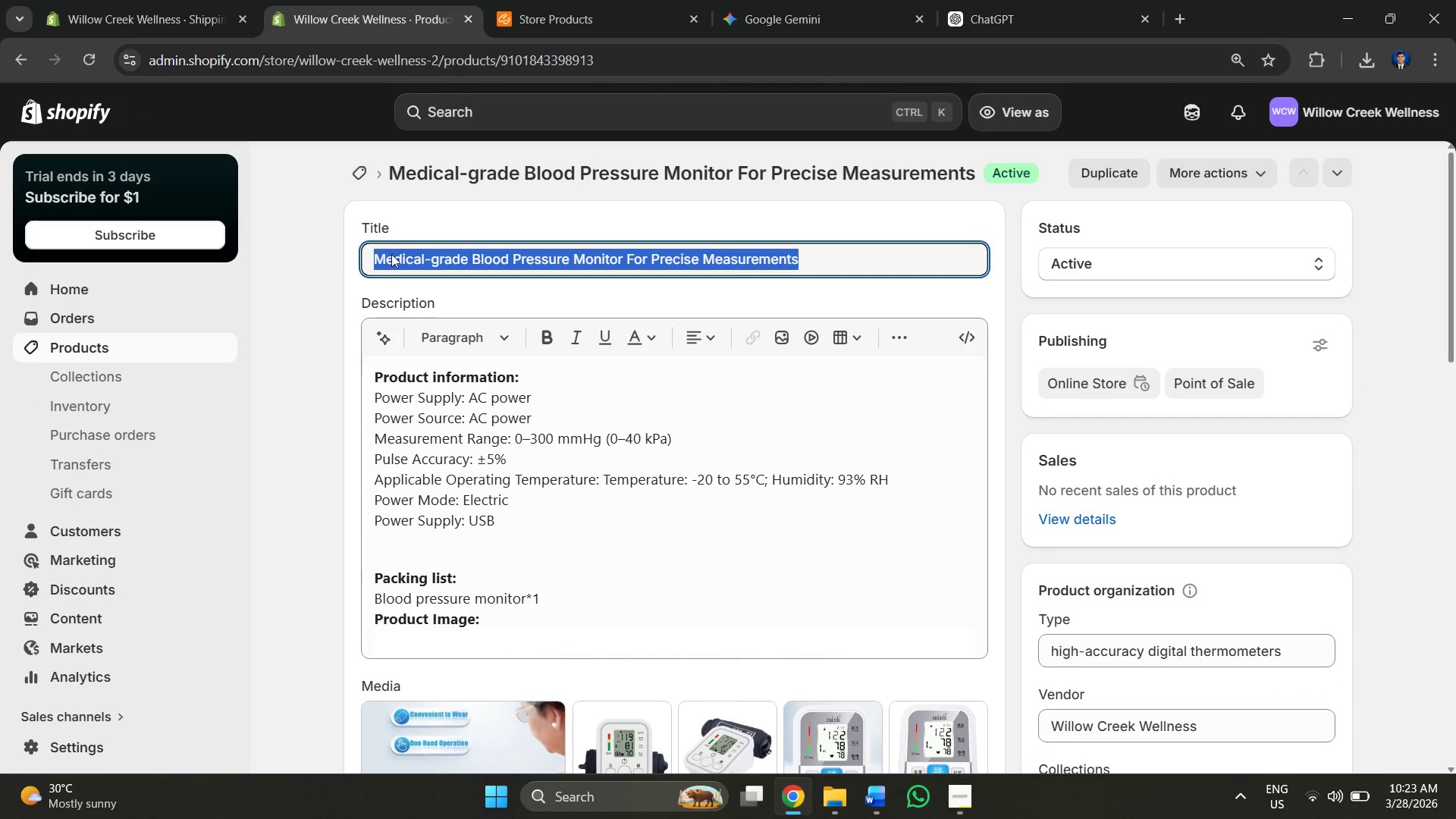 
key(Alt+AltLeft)
 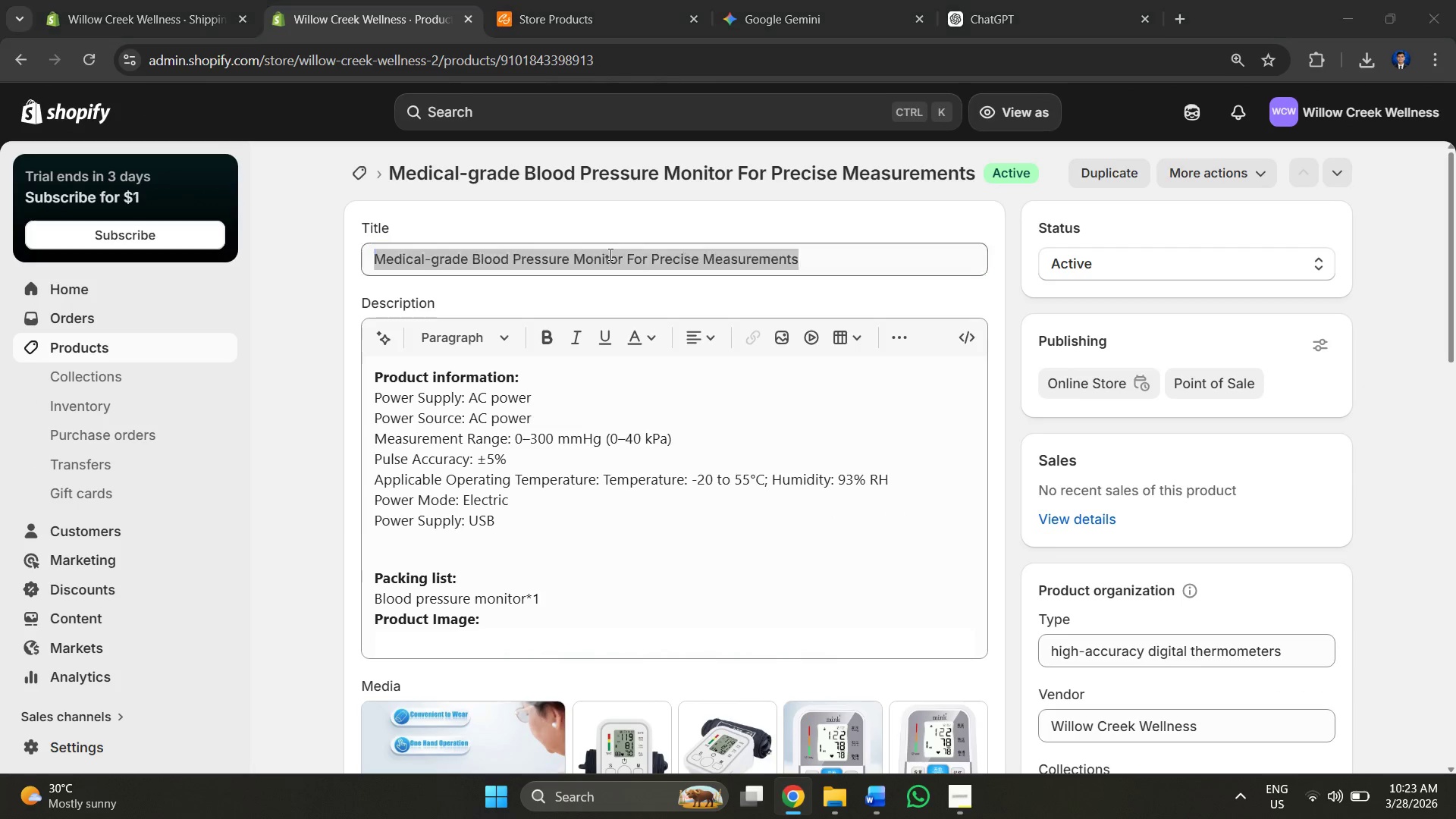 
key(Alt+Tab)